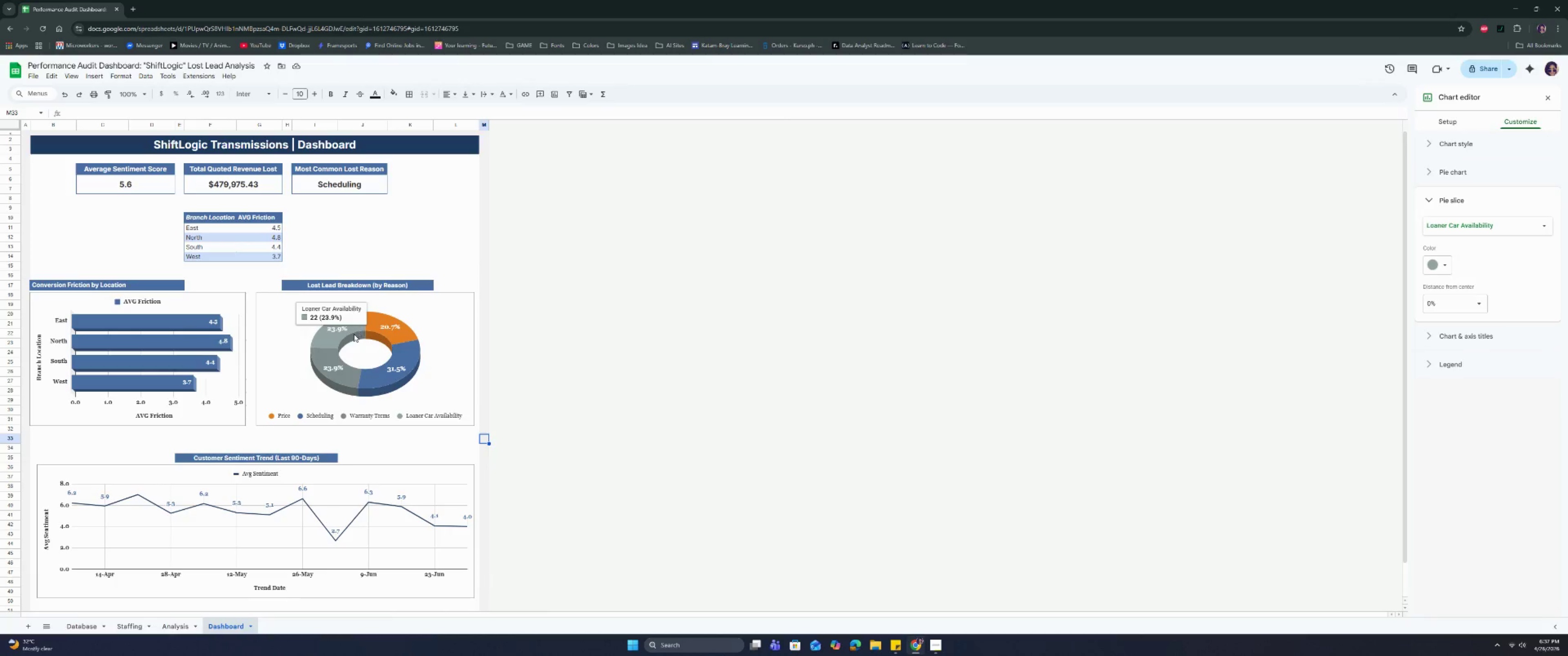 
double_click([354, 334])
 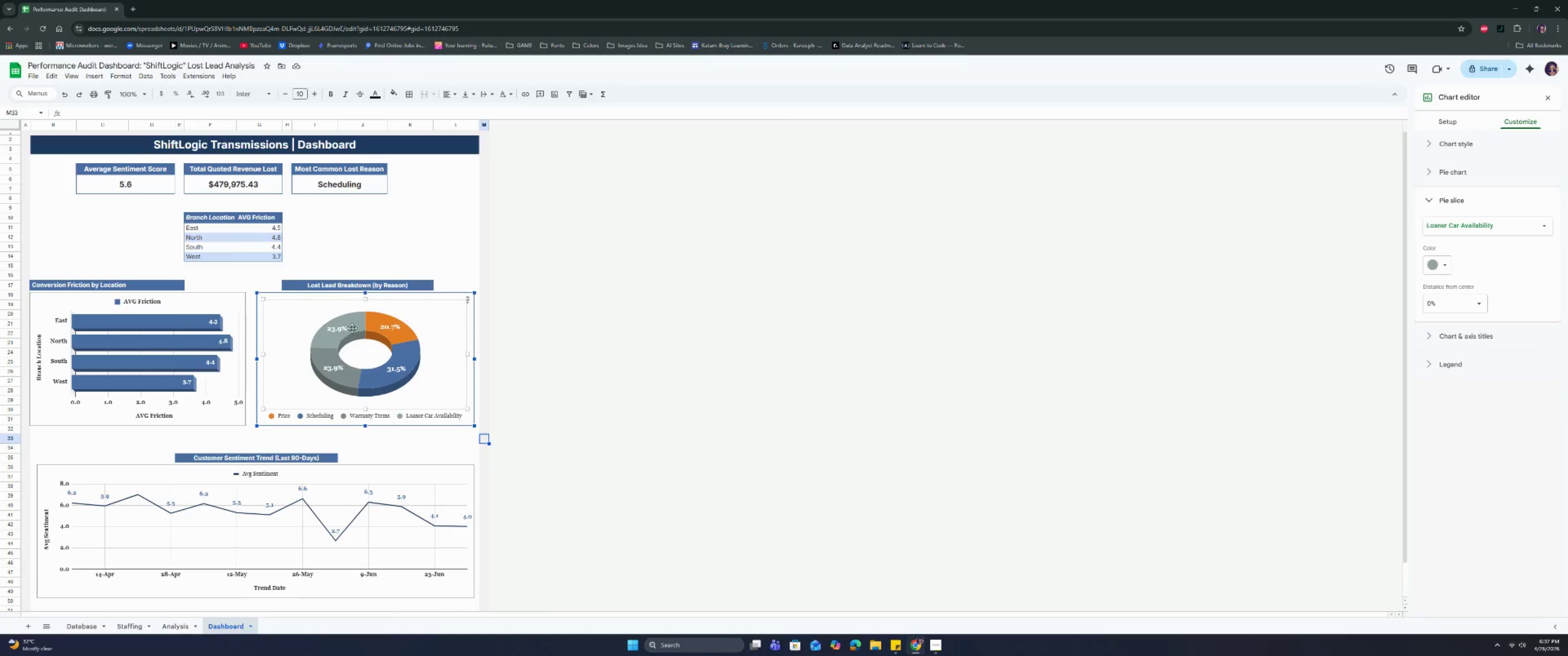 
triple_click([351, 325])
 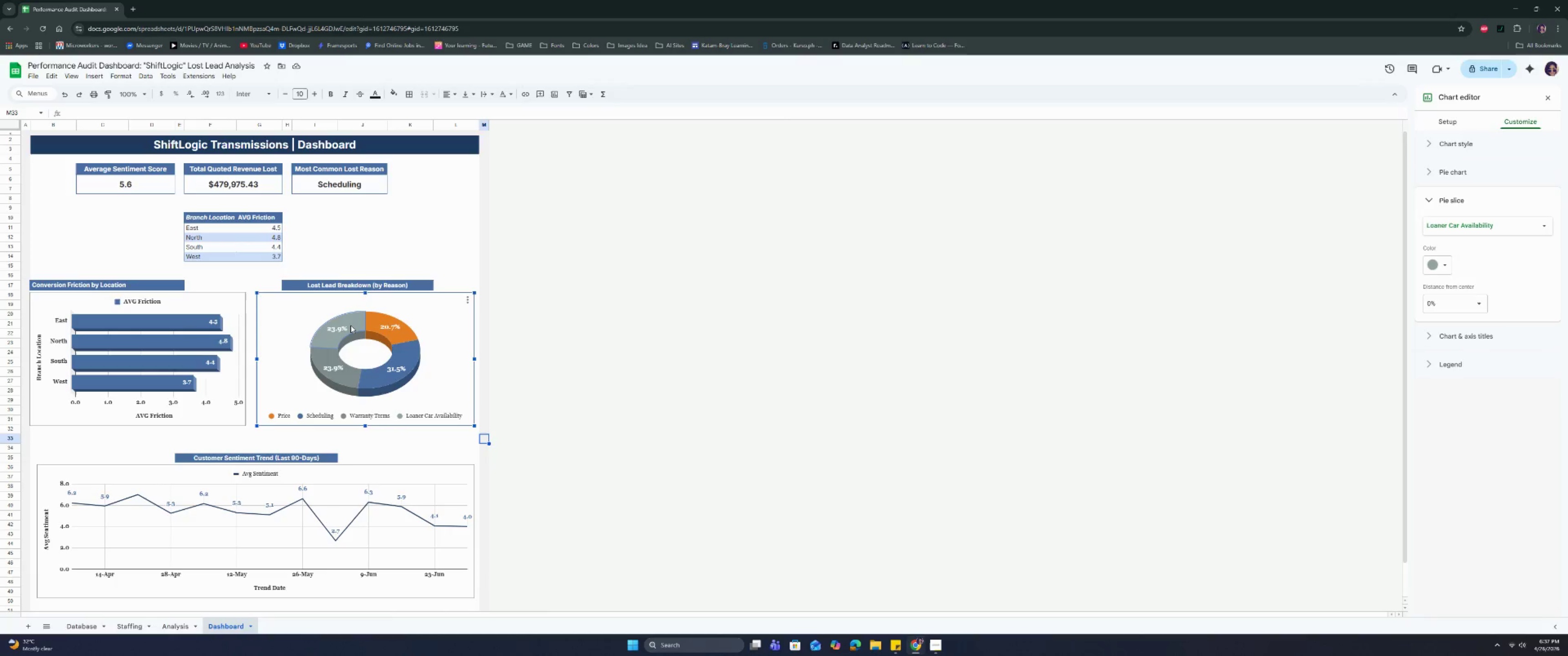 
triple_click([351, 325])
 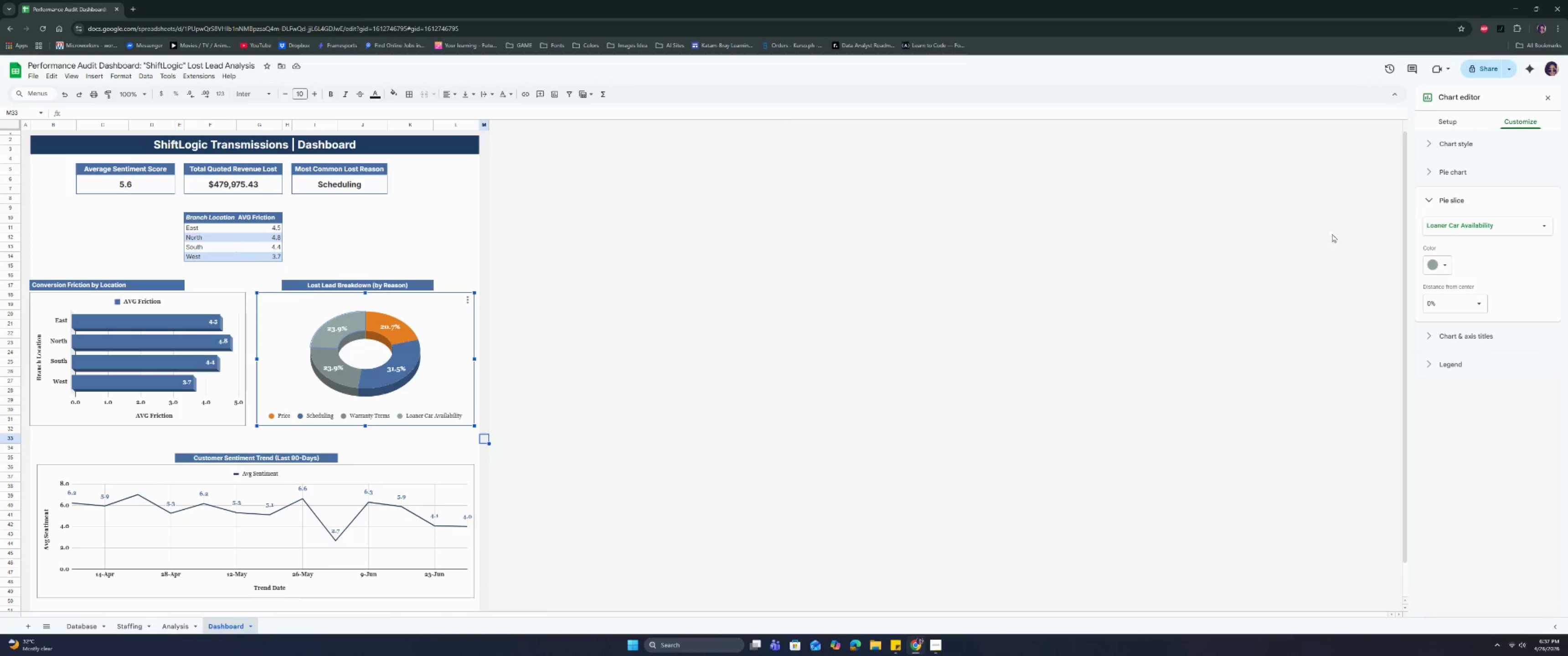 
left_click([1443, 268])
 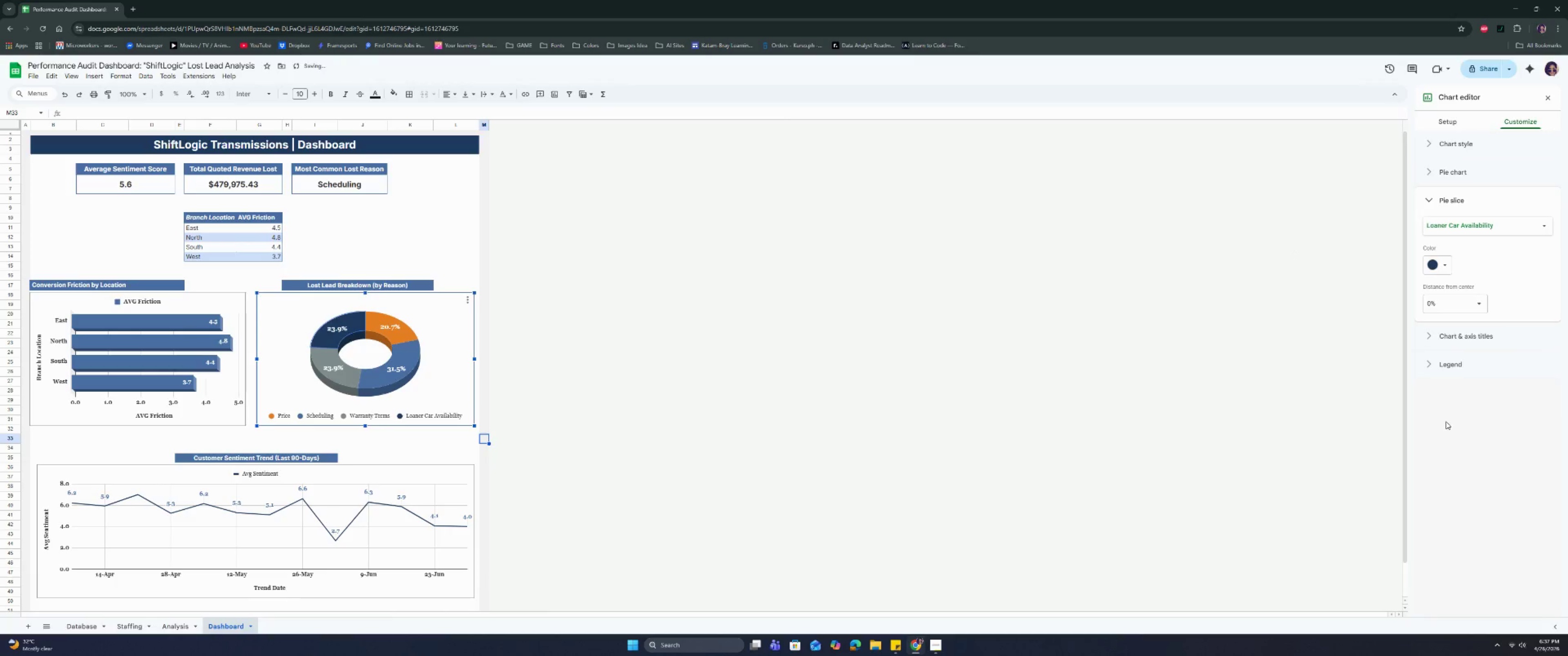 
left_click([1034, 420])
 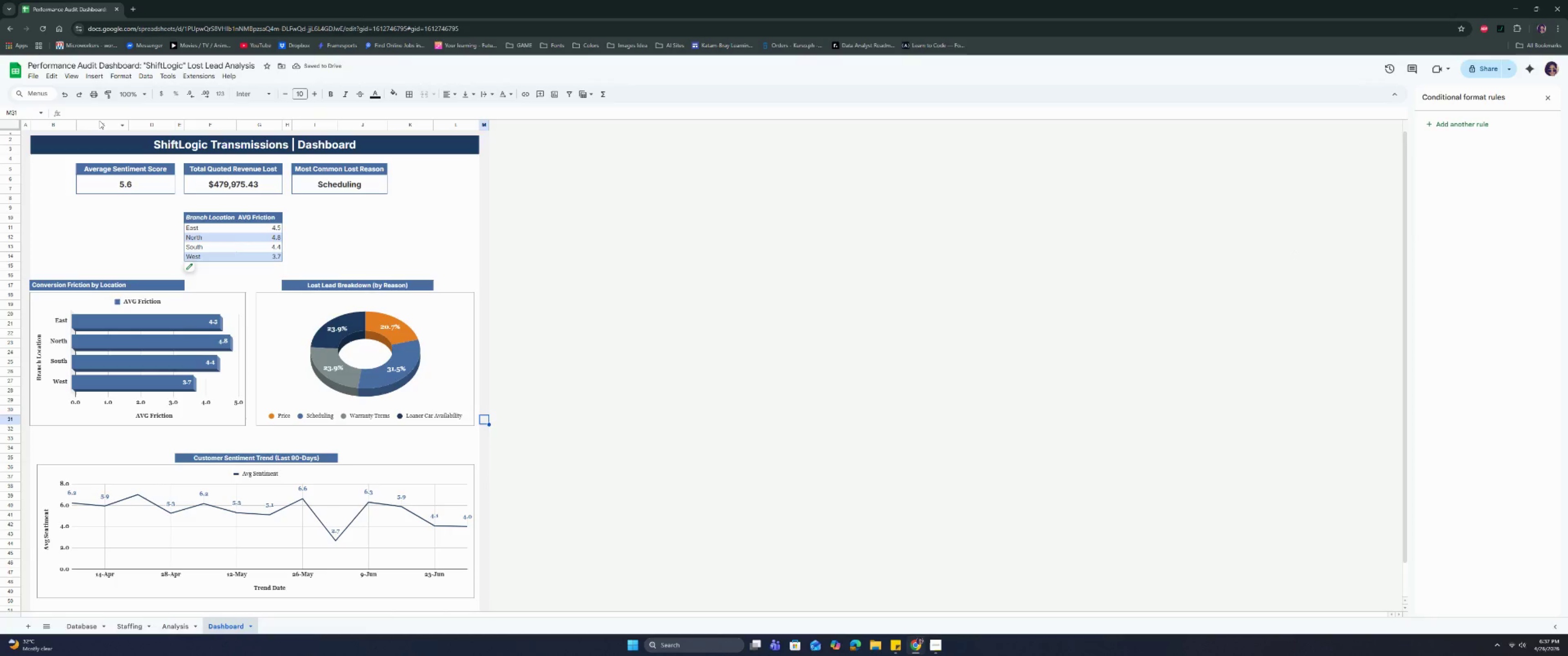 
left_click([36, 72])
 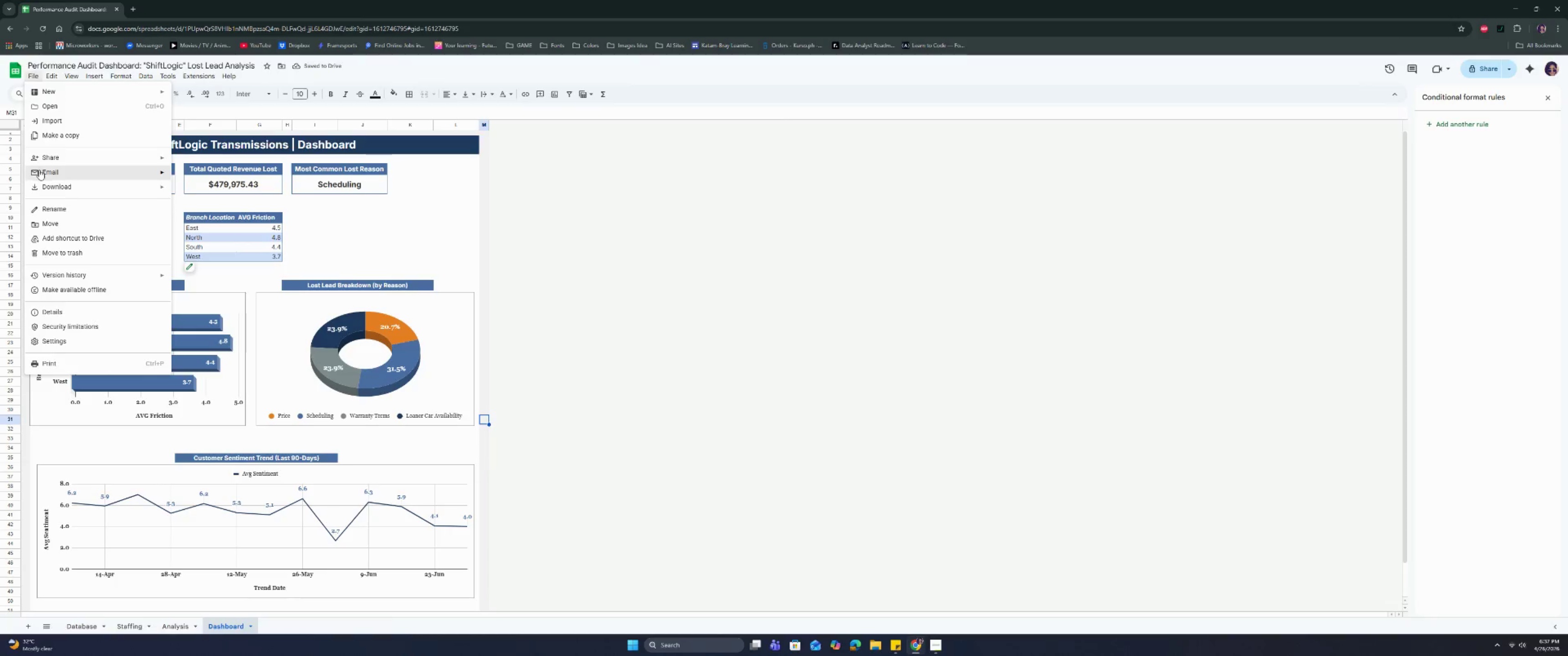 
left_click([40, 123])
 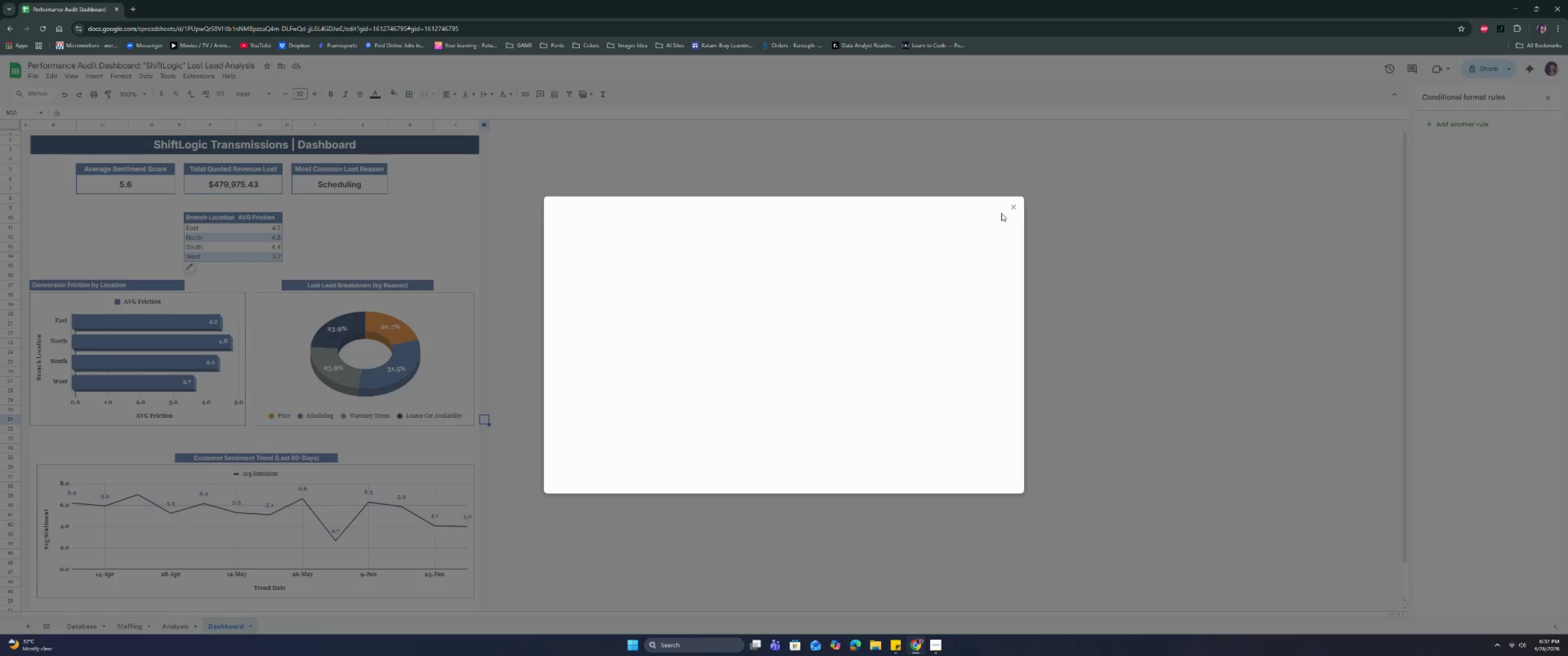 
left_click([1016, 209])
 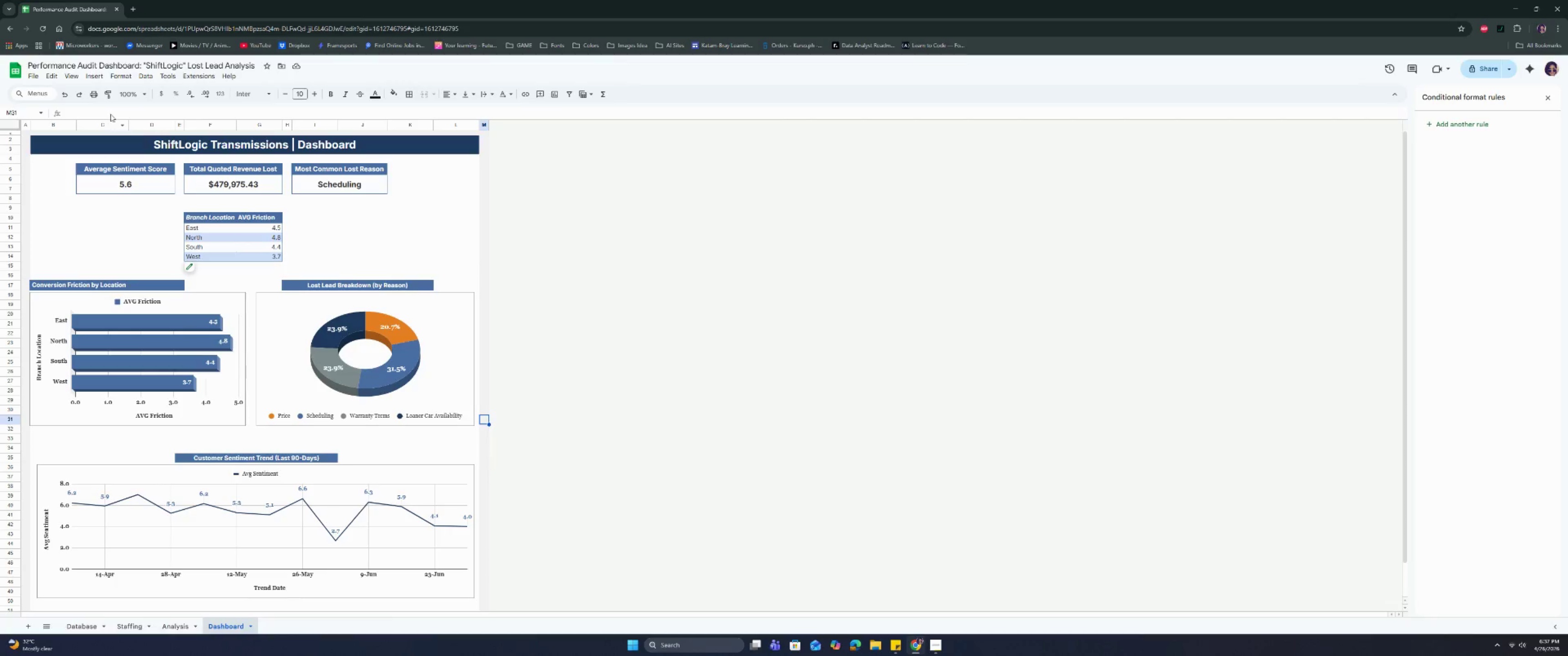 
left_click([30, 73])
 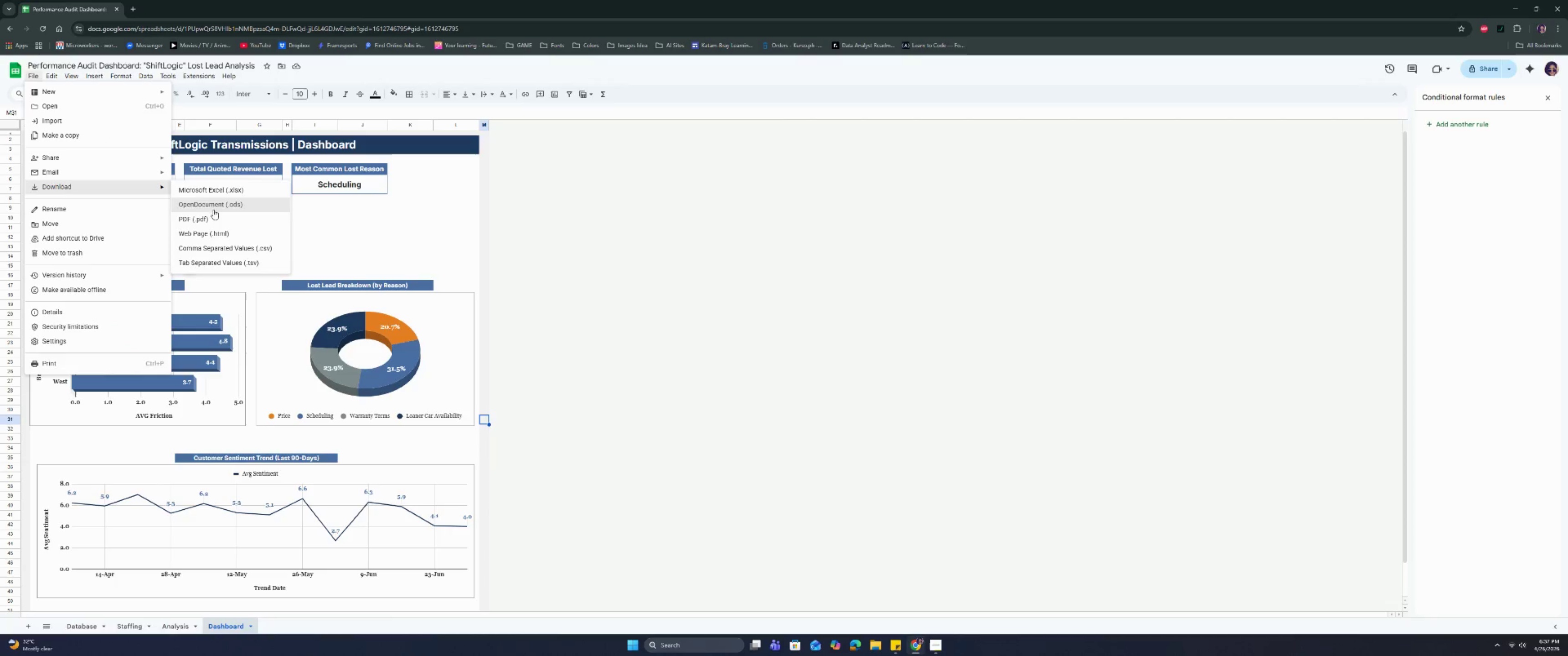 
left_click([216, 214])
 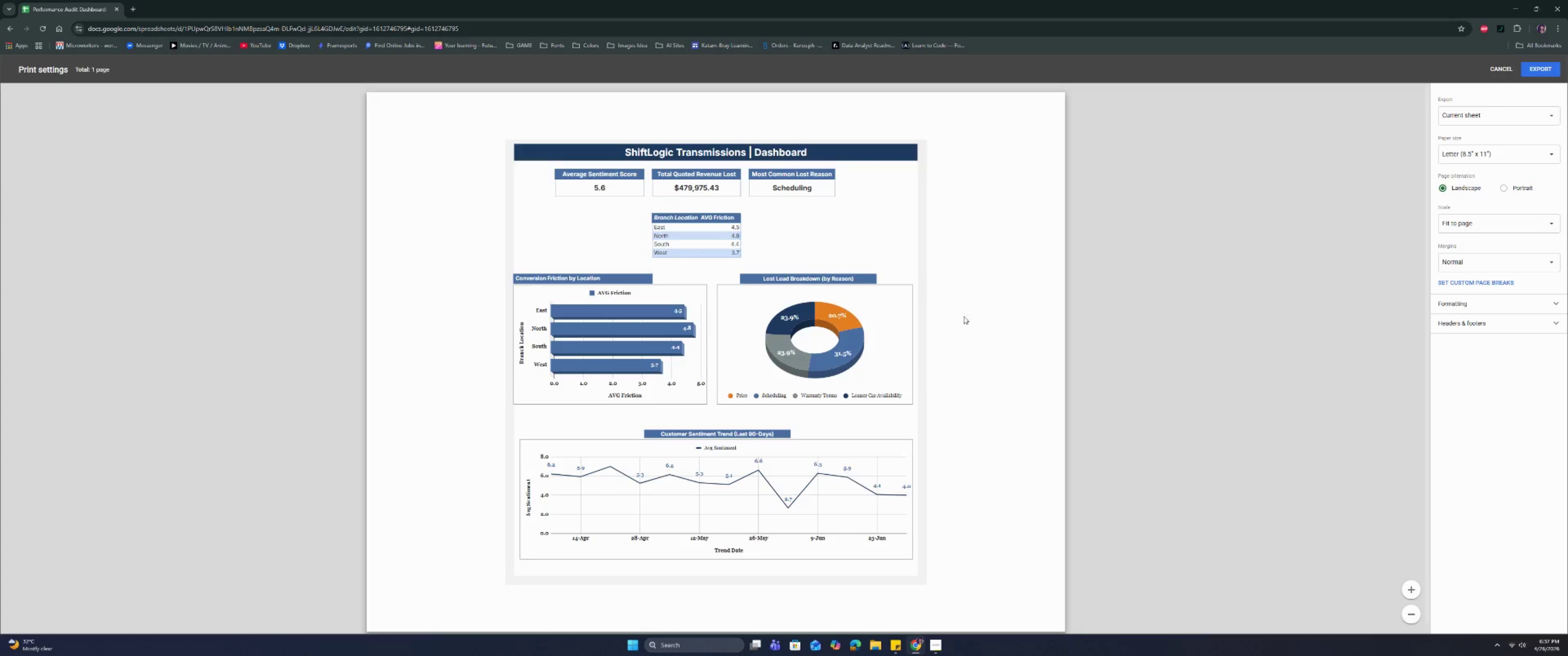 
left_click([991, 334])
 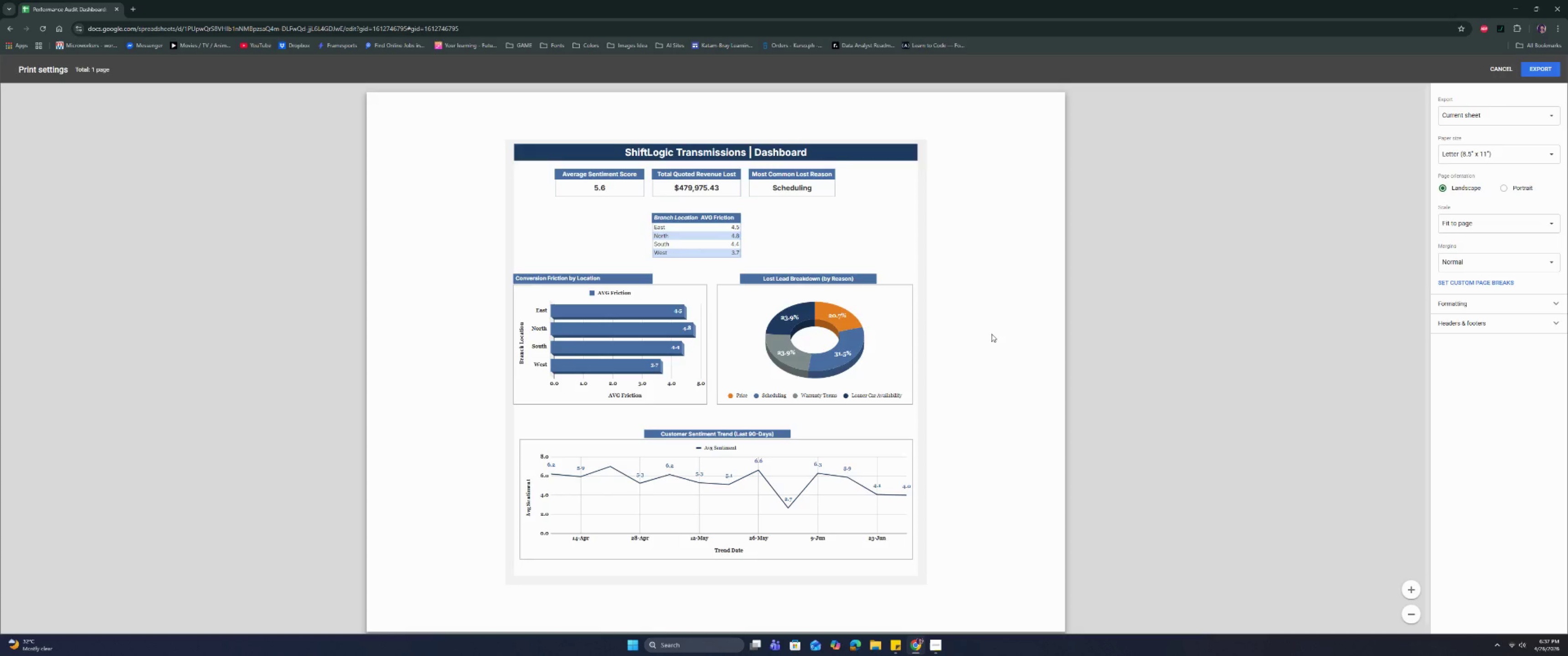 
scroll: coordinate [991, 334], scroll_direction: down, amount: 1.0
 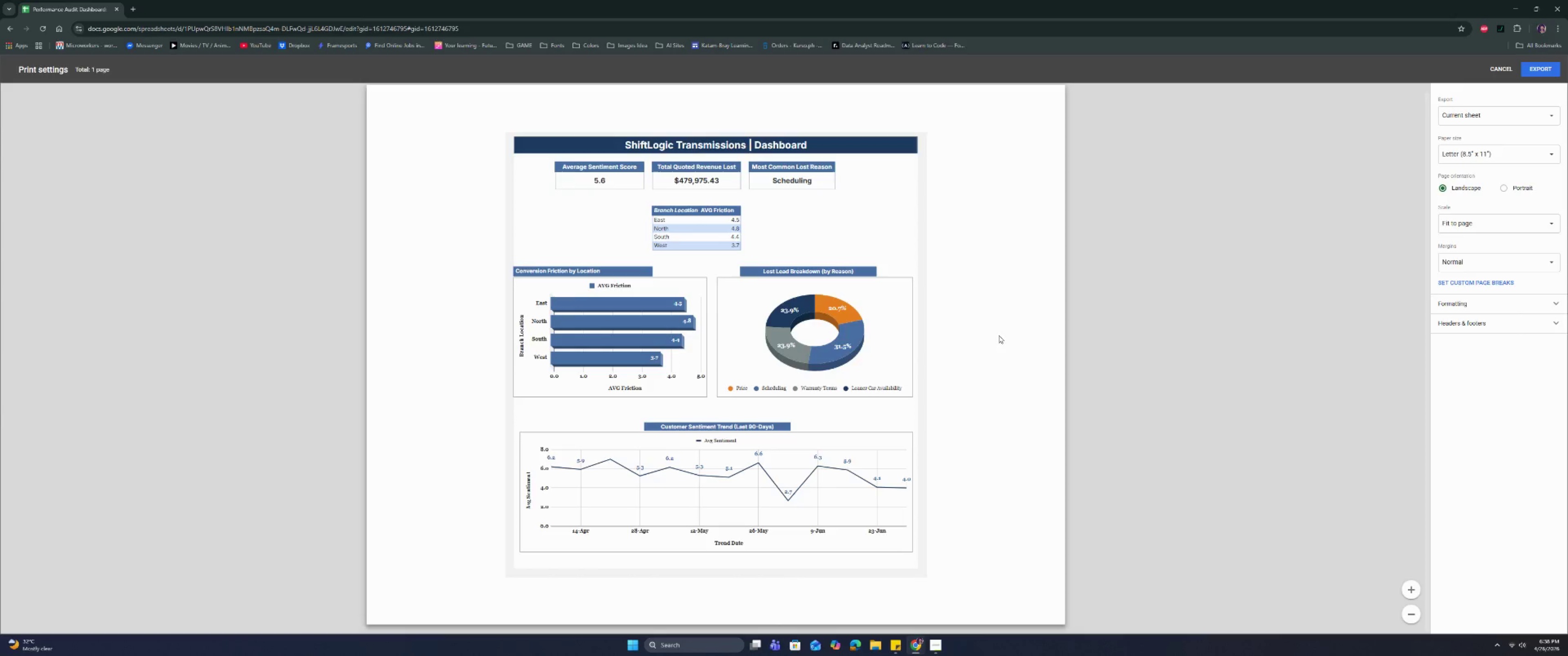 
scroll: coordinate [985, 341], scroll_direction: up, amount: 2.0
 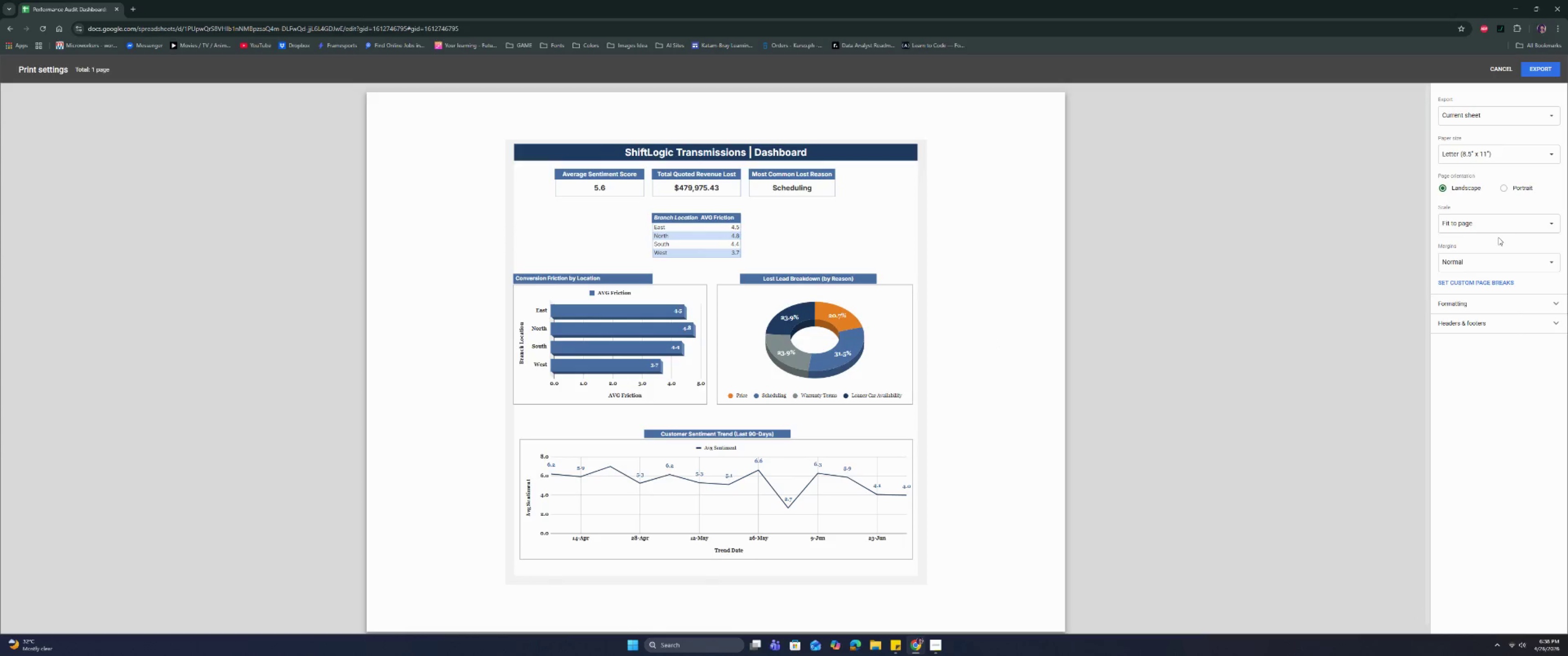 
wait(8.74)
 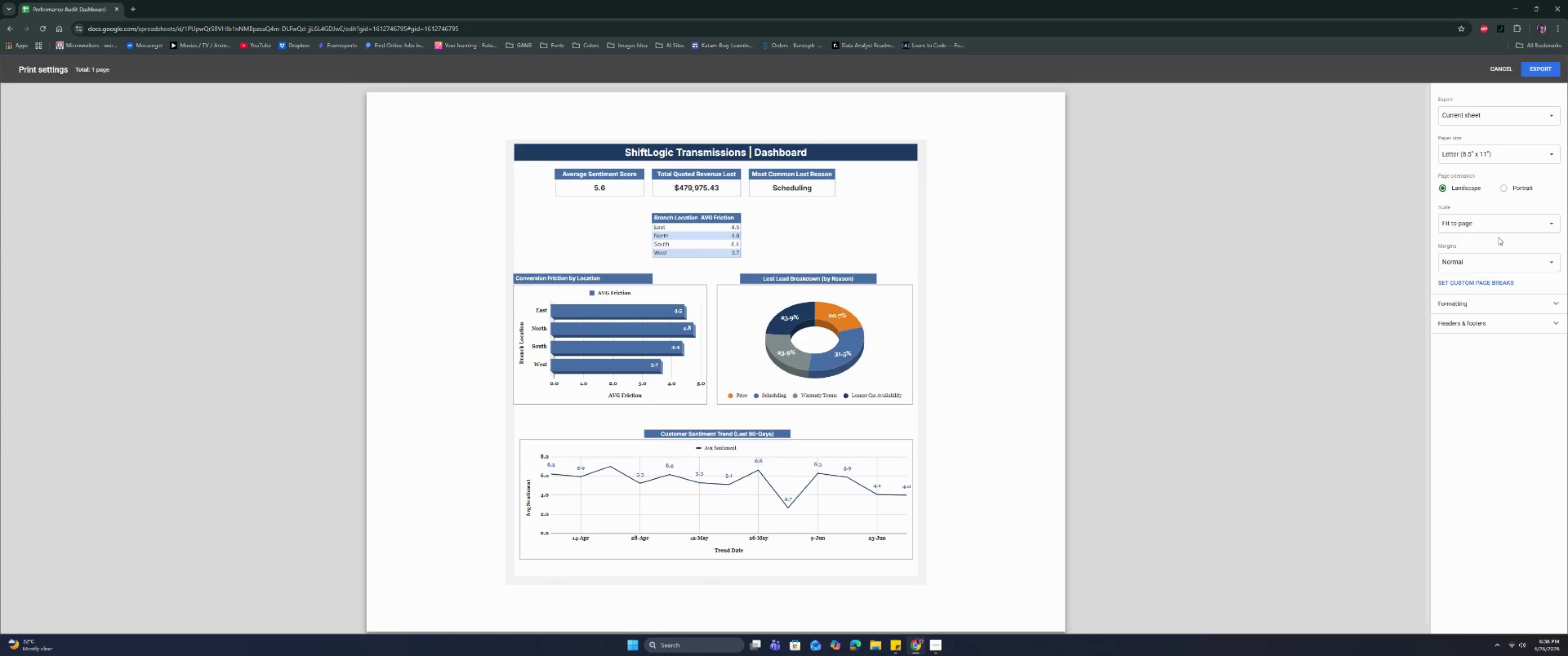 
left_click([1541, 72])
 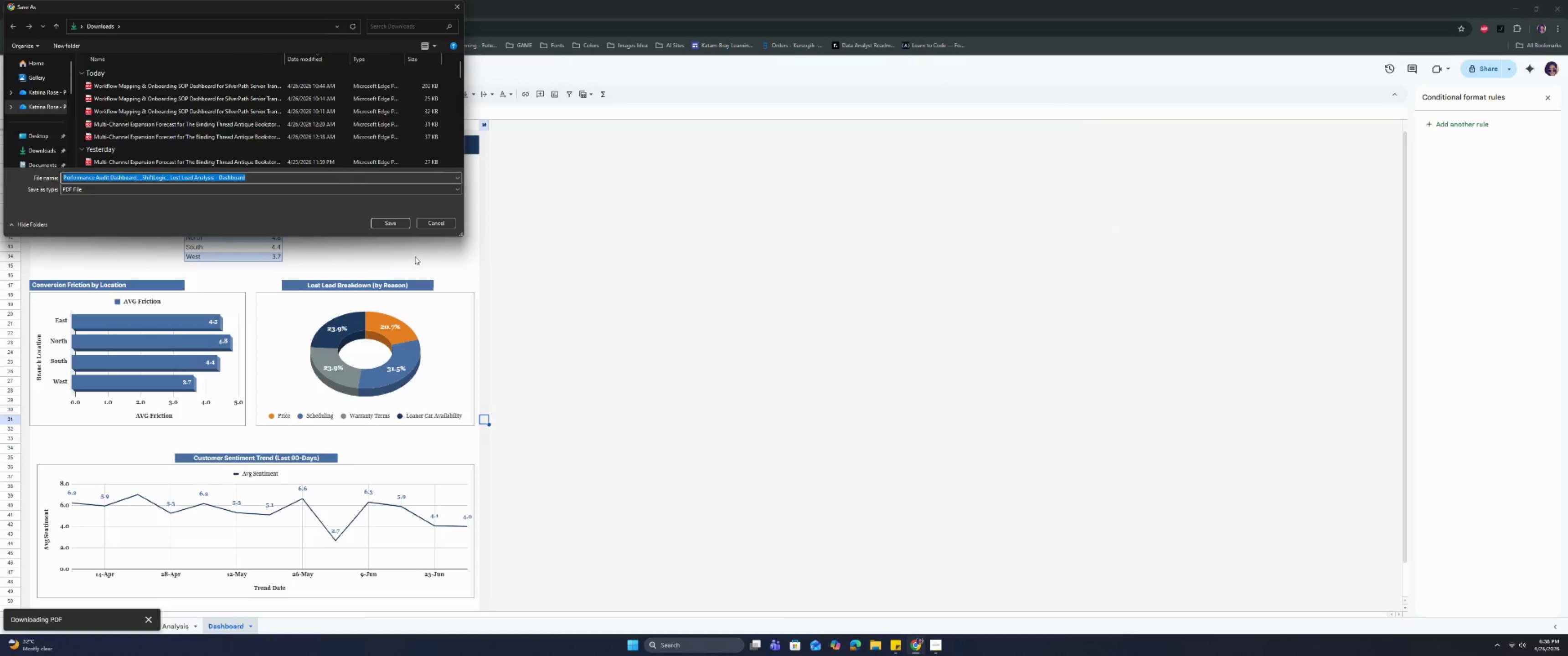 
left_click([399, 228])
 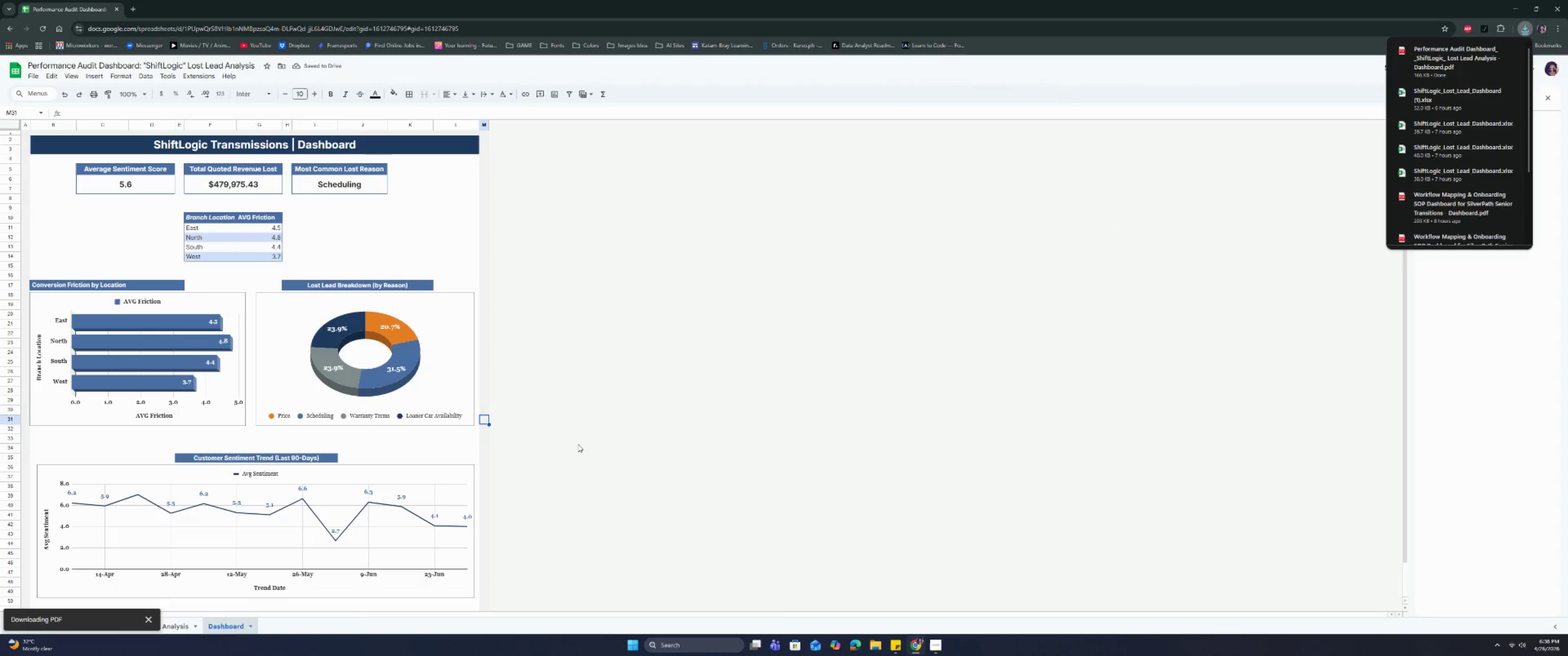 
left_click([581, 477])
 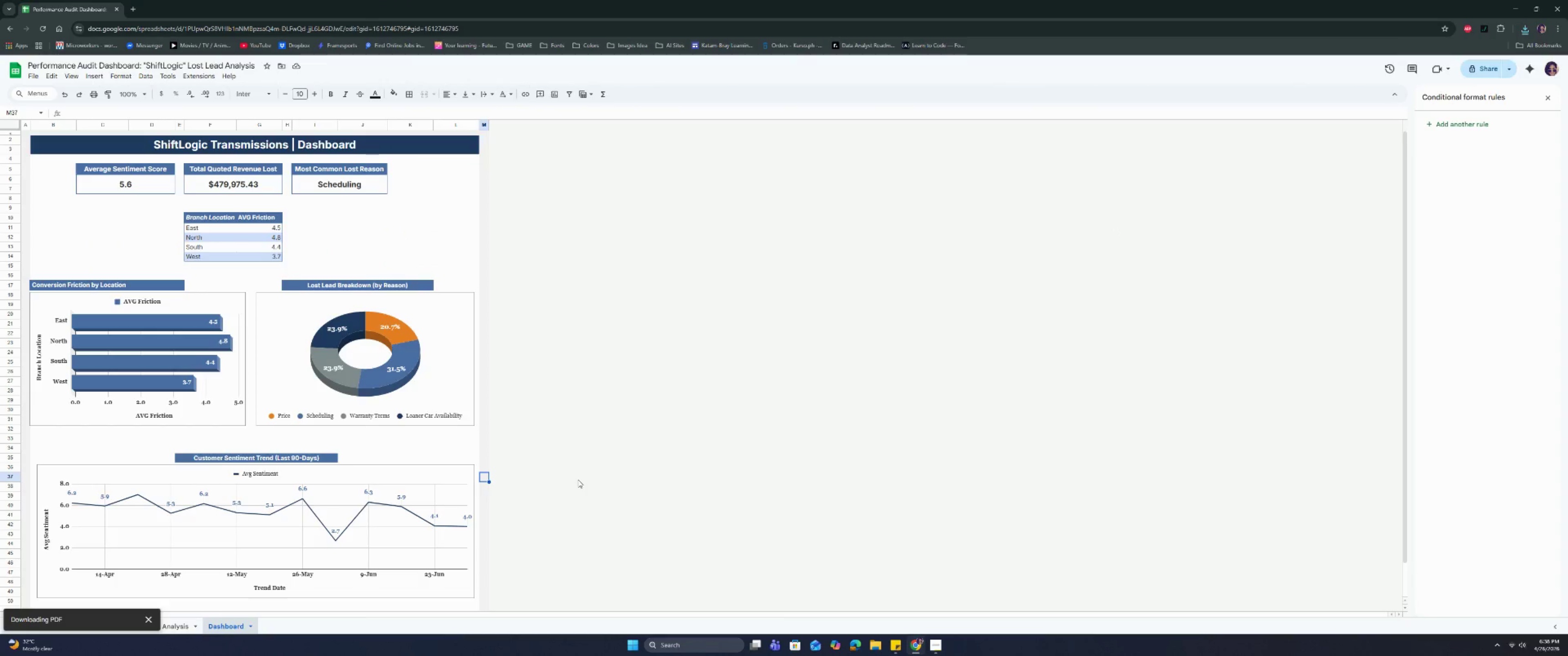 
left_click([578, 479])
 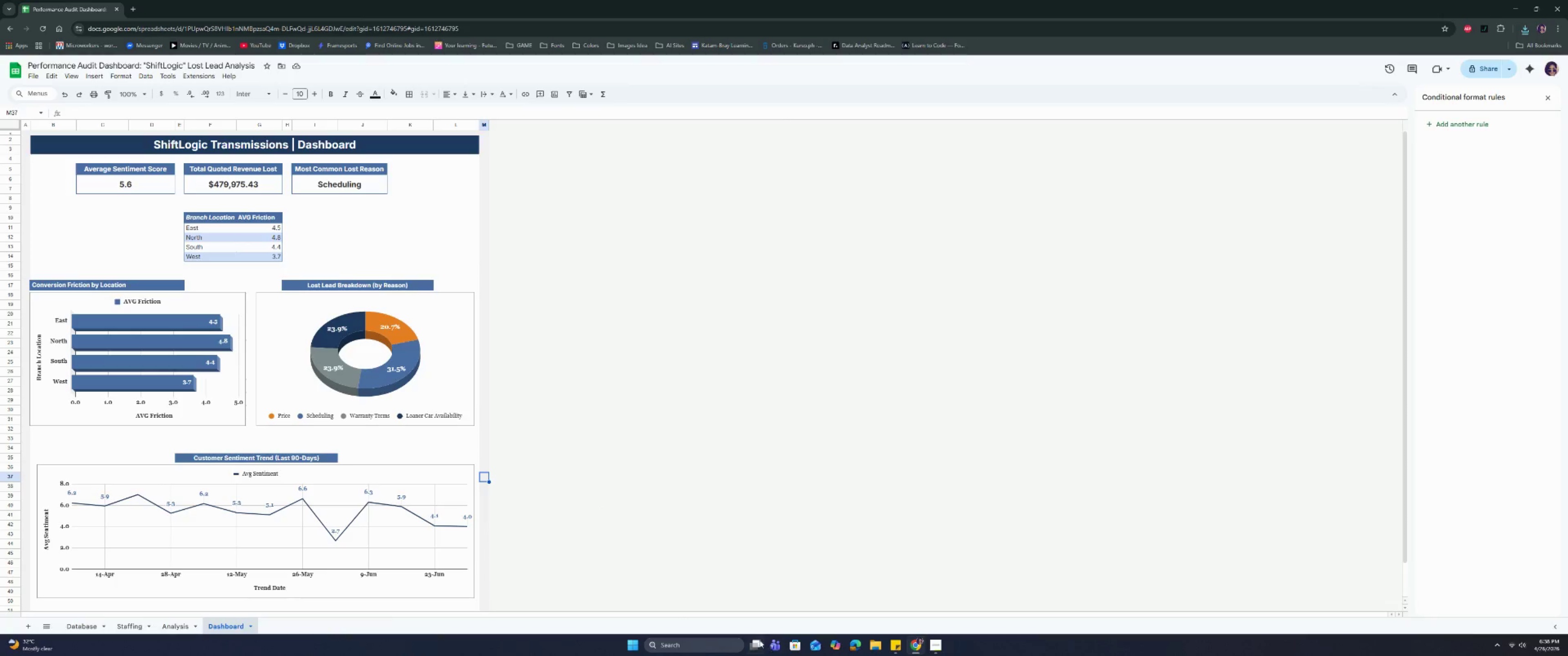 
left_click([942, 644])